 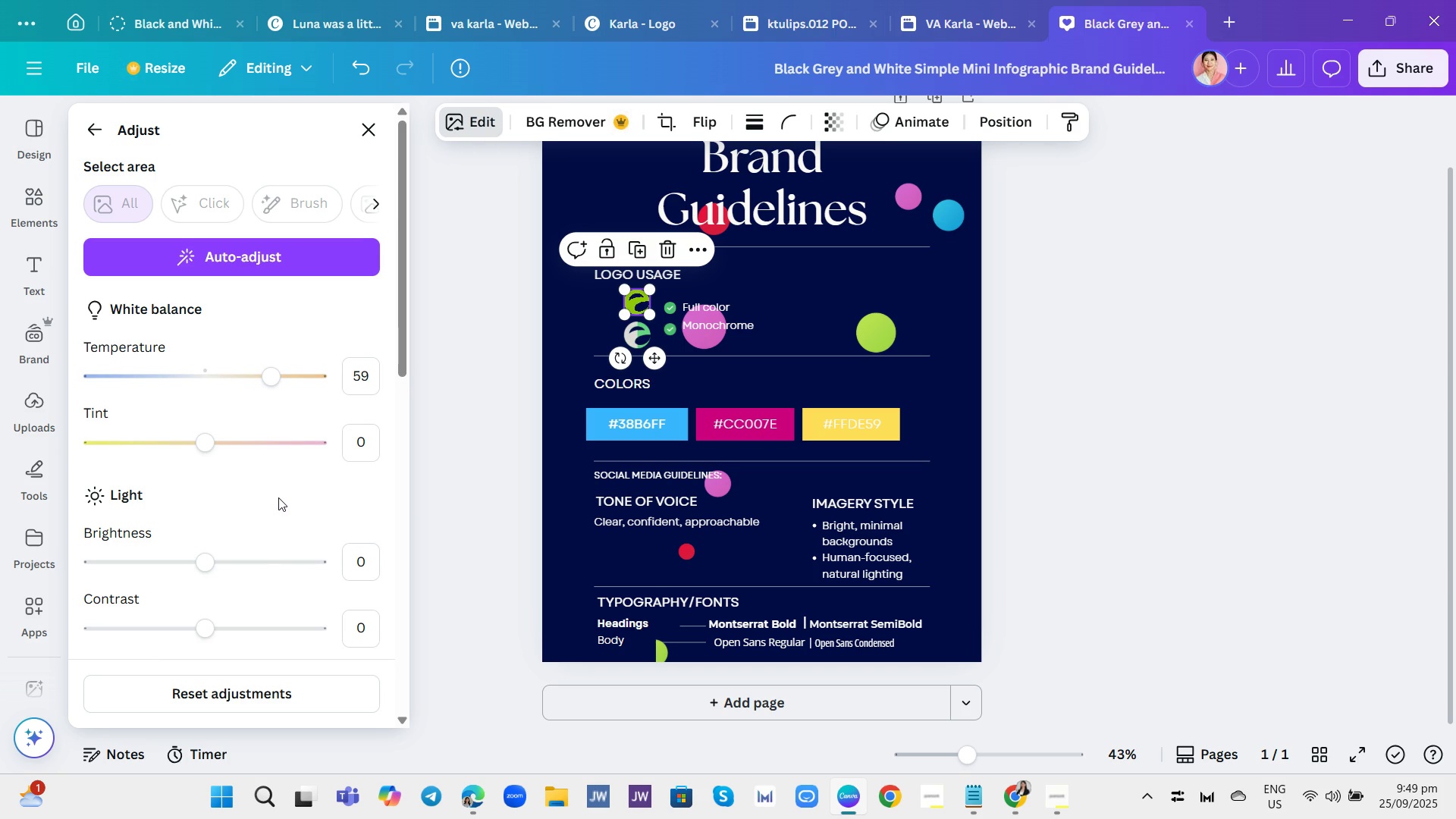 
left_click([290, 234])
 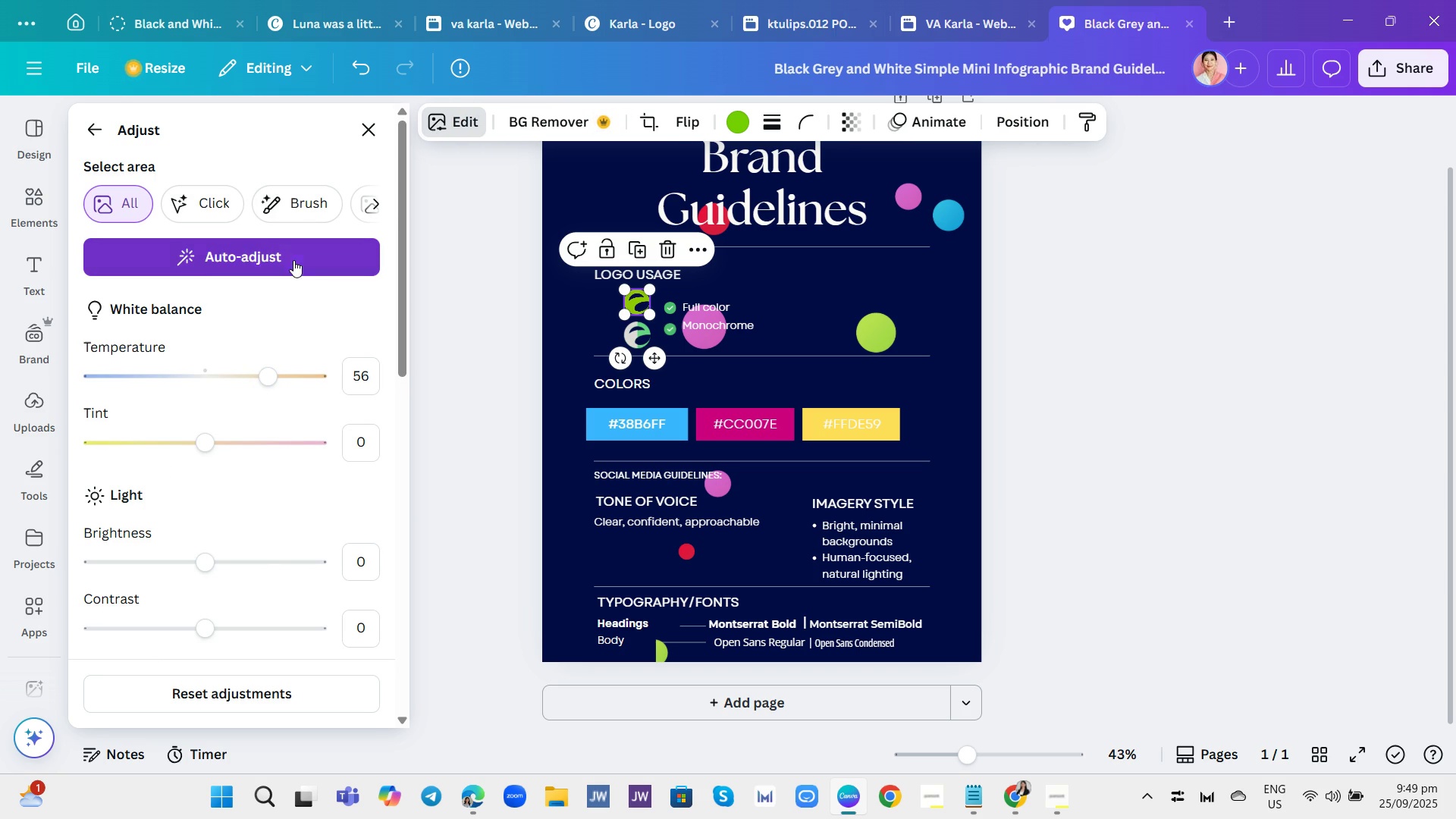 
left_click([293, 260])
 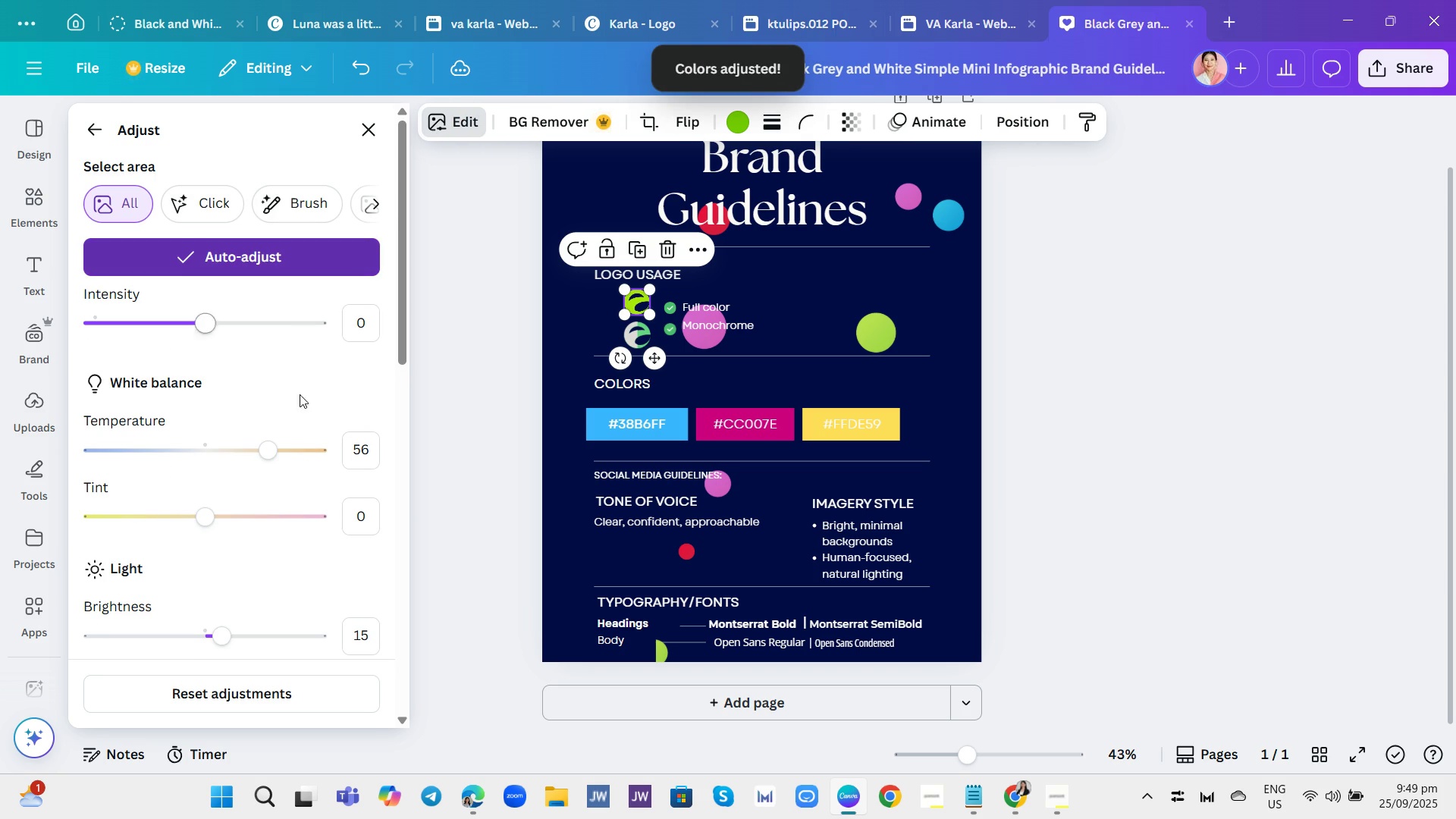 
scroll: coordinate [282, 565], scroll_direction: down, amount: 9.0
 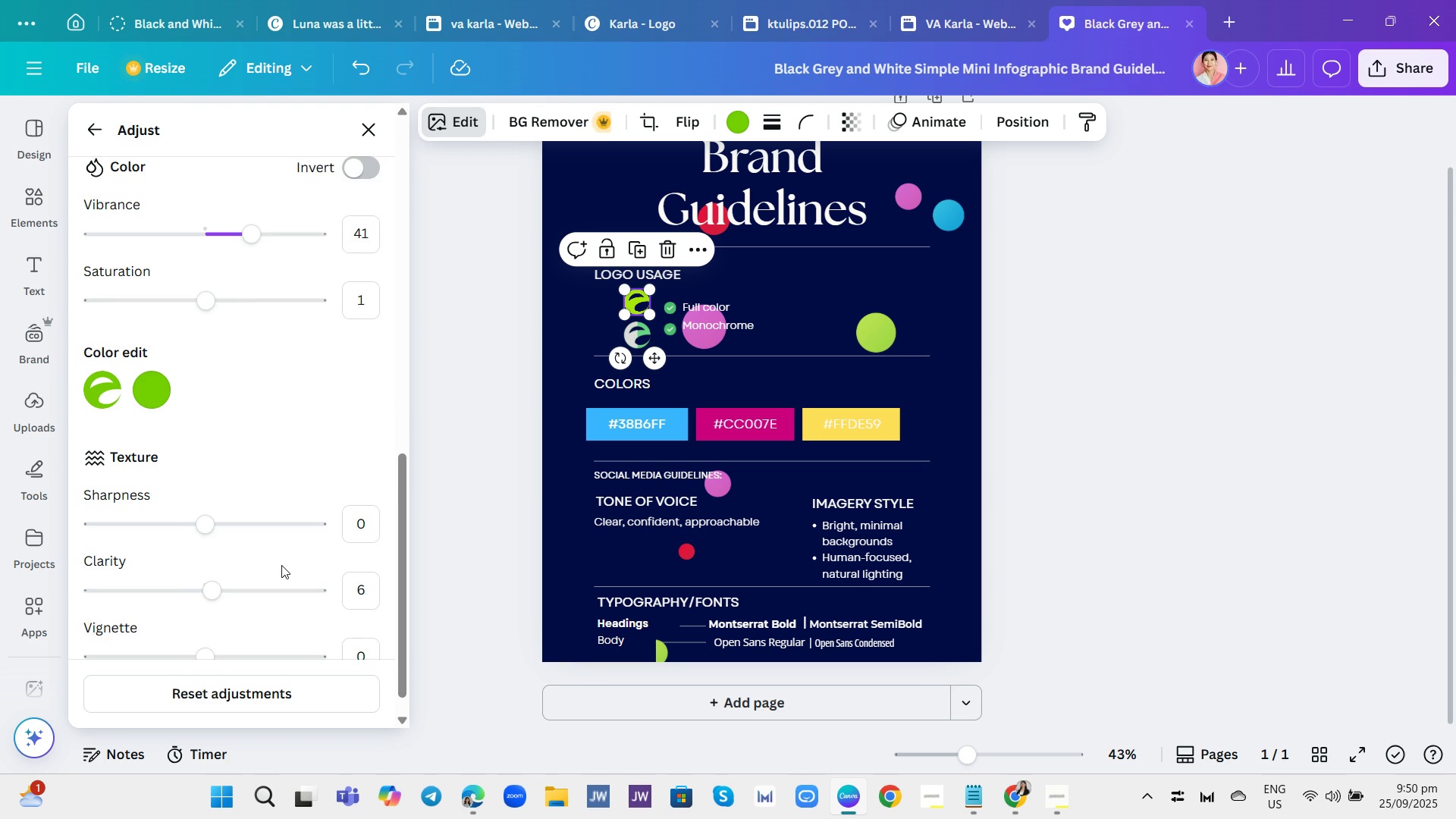 
scroll: coordinate [281, 565], scroll_direction: down, amount: 1.0
 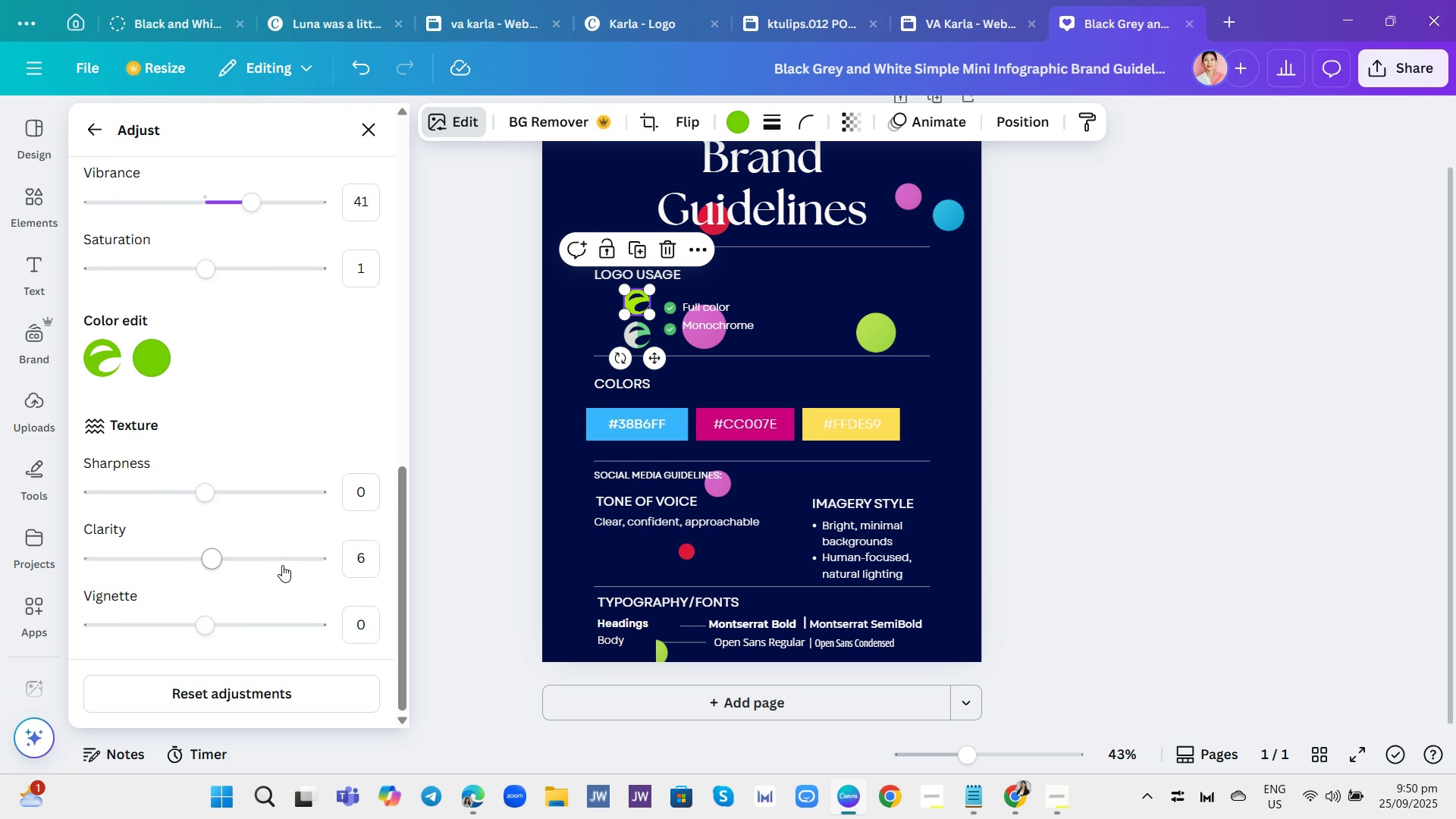 
scroll: coordinate [290, 560], scroll_direction: up, amount: 11.0
 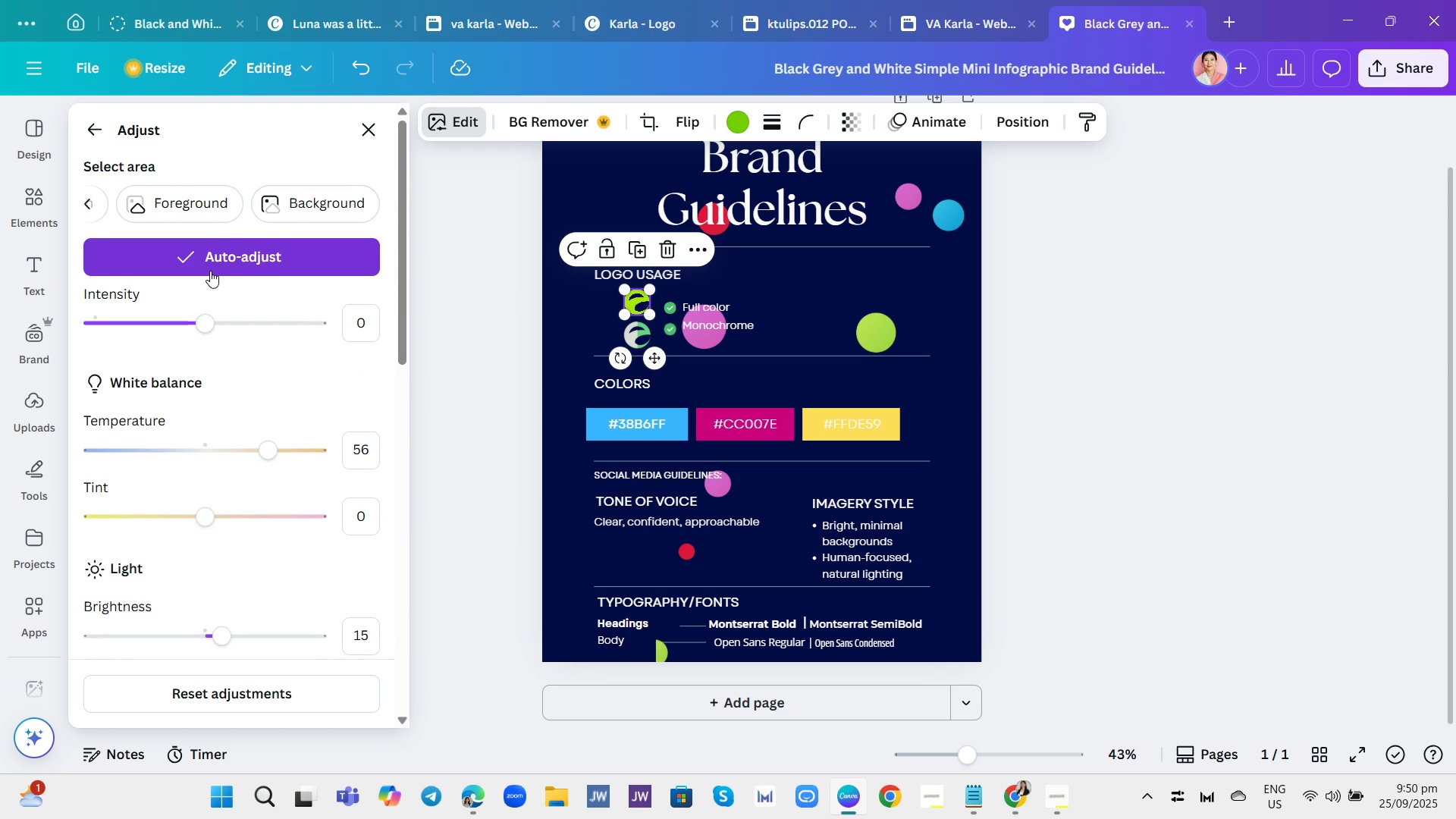 
wait(6.96)
 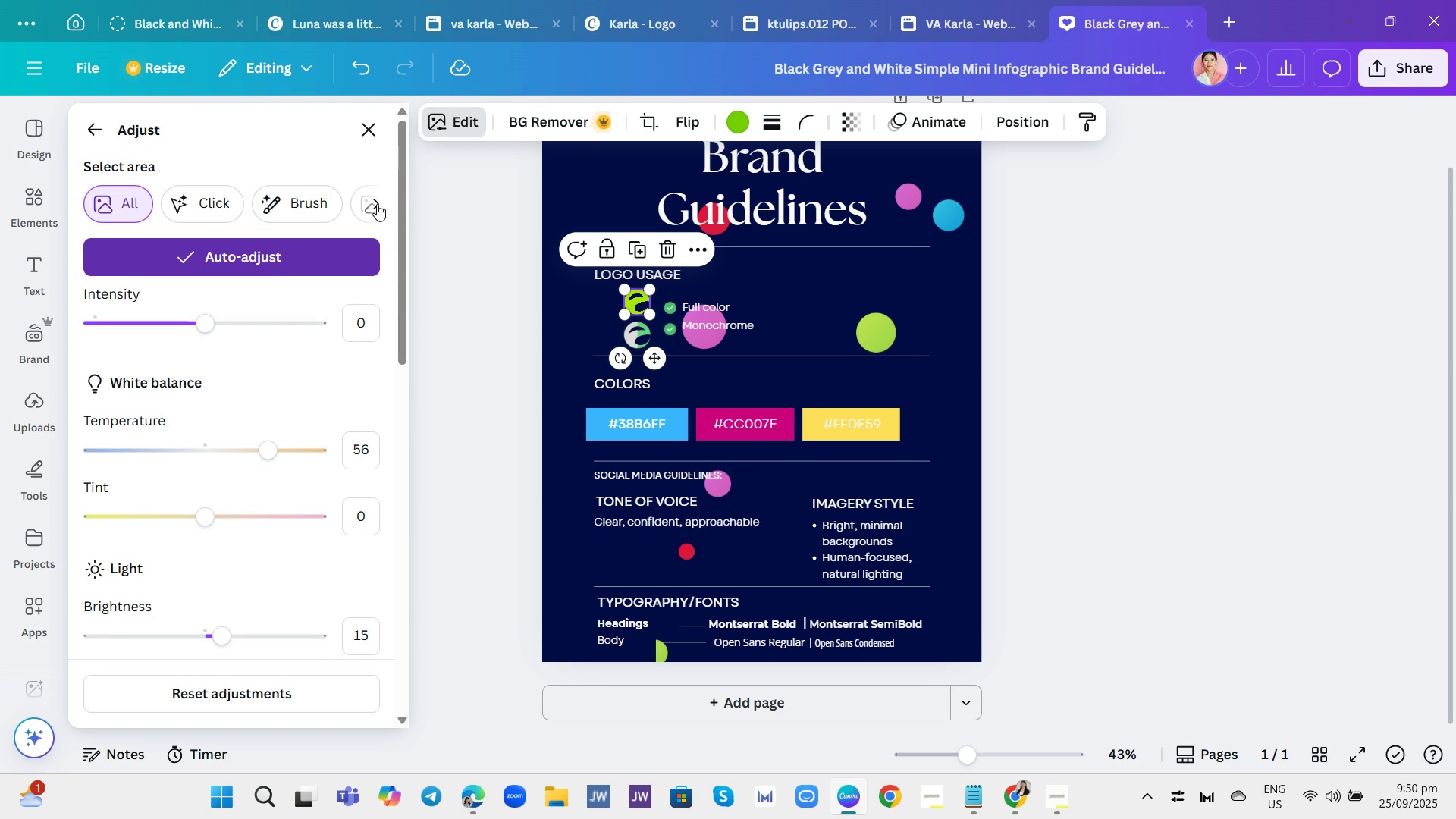 
left_click([415, 303])
 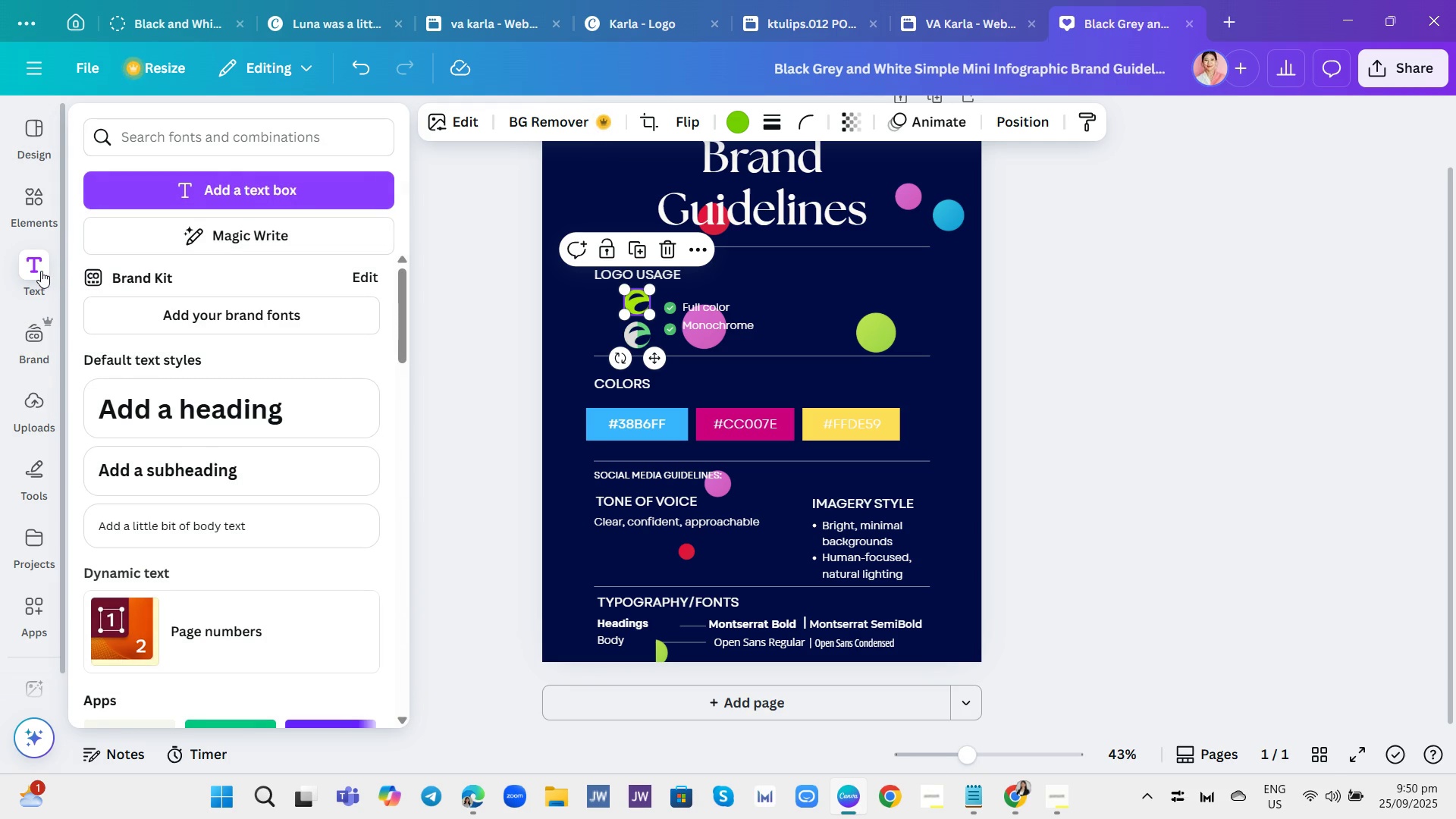 
wait(5.83)
 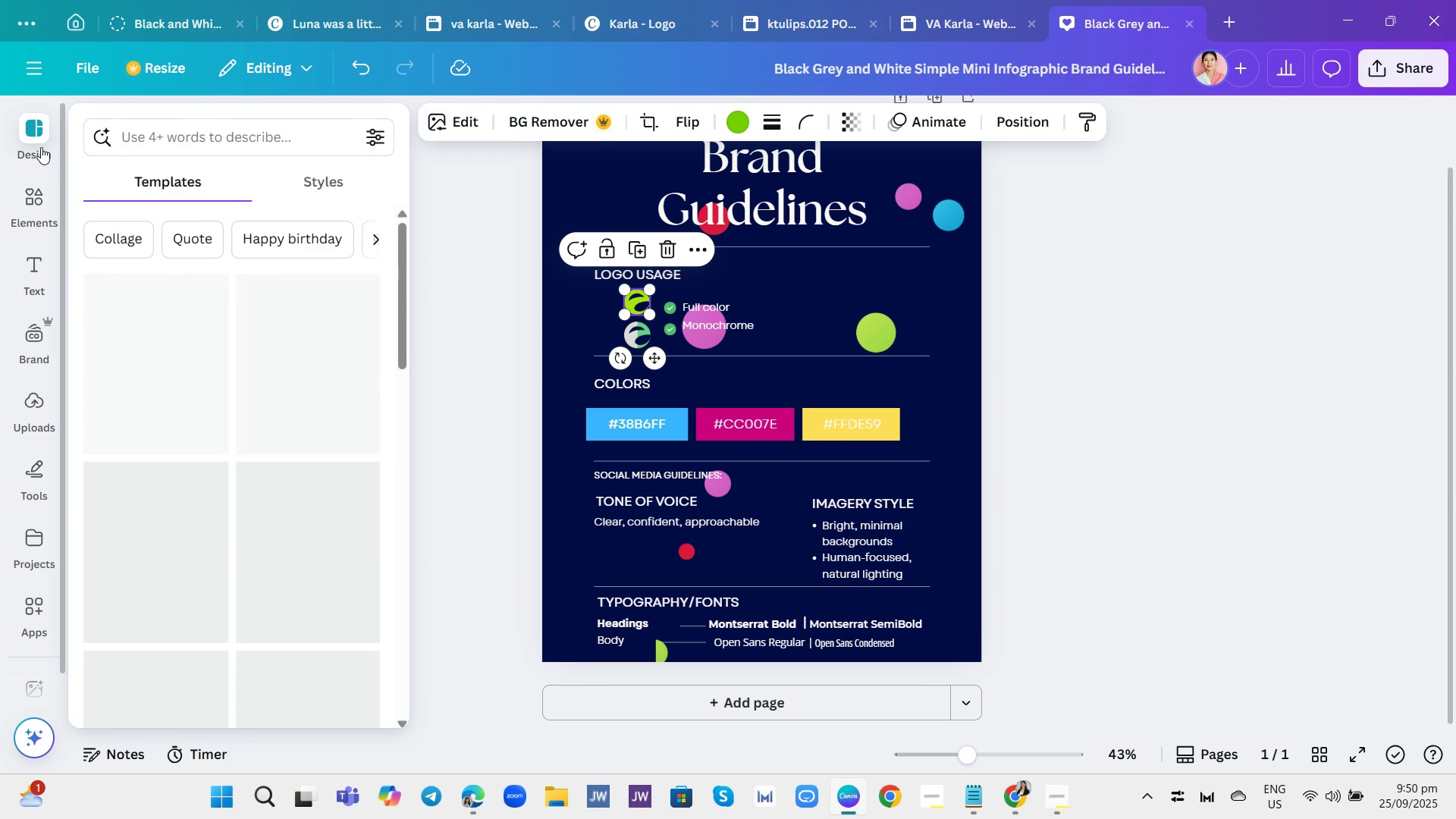 
left_click([28, 212])
 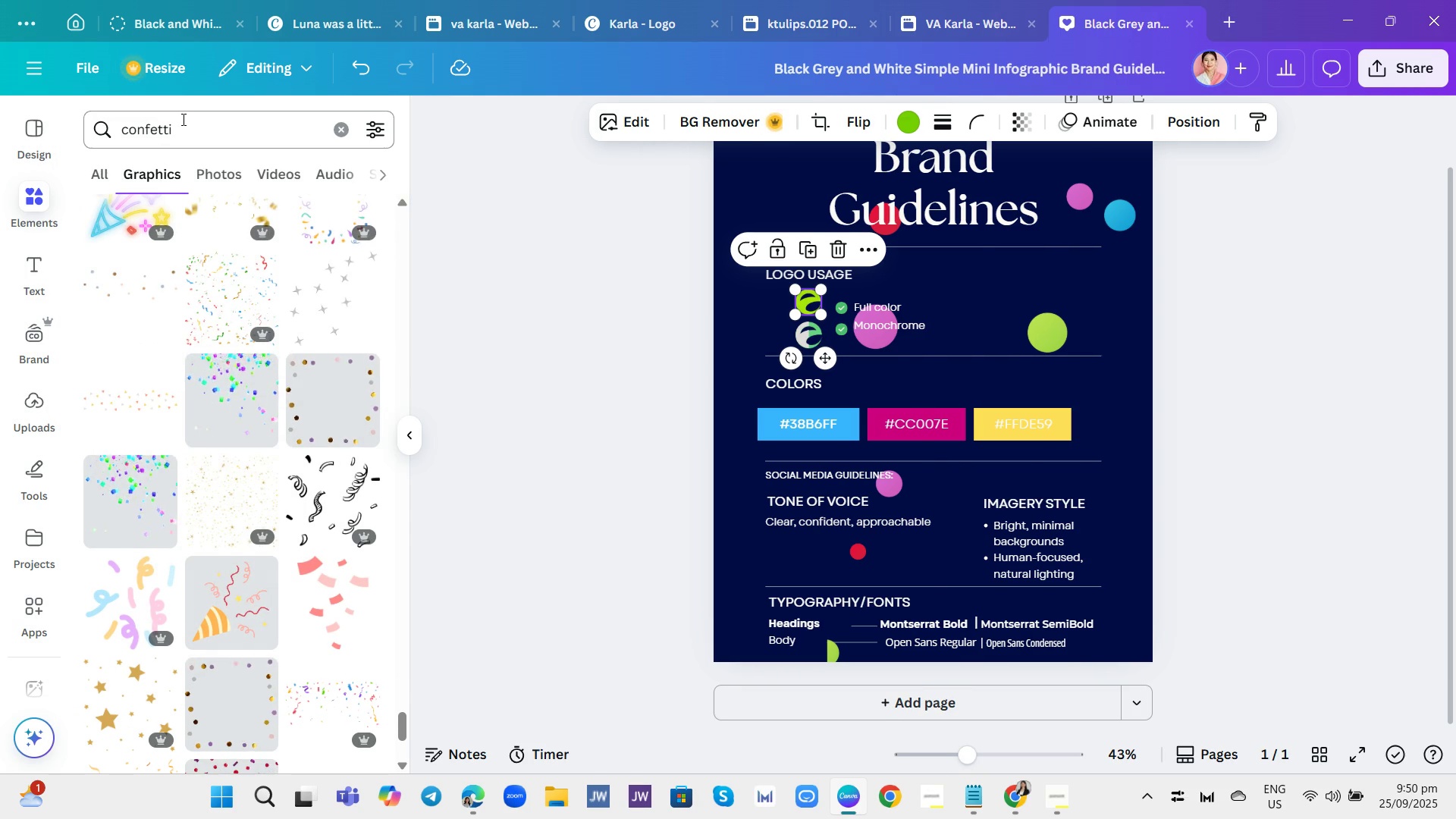 
left_click([182, 119])